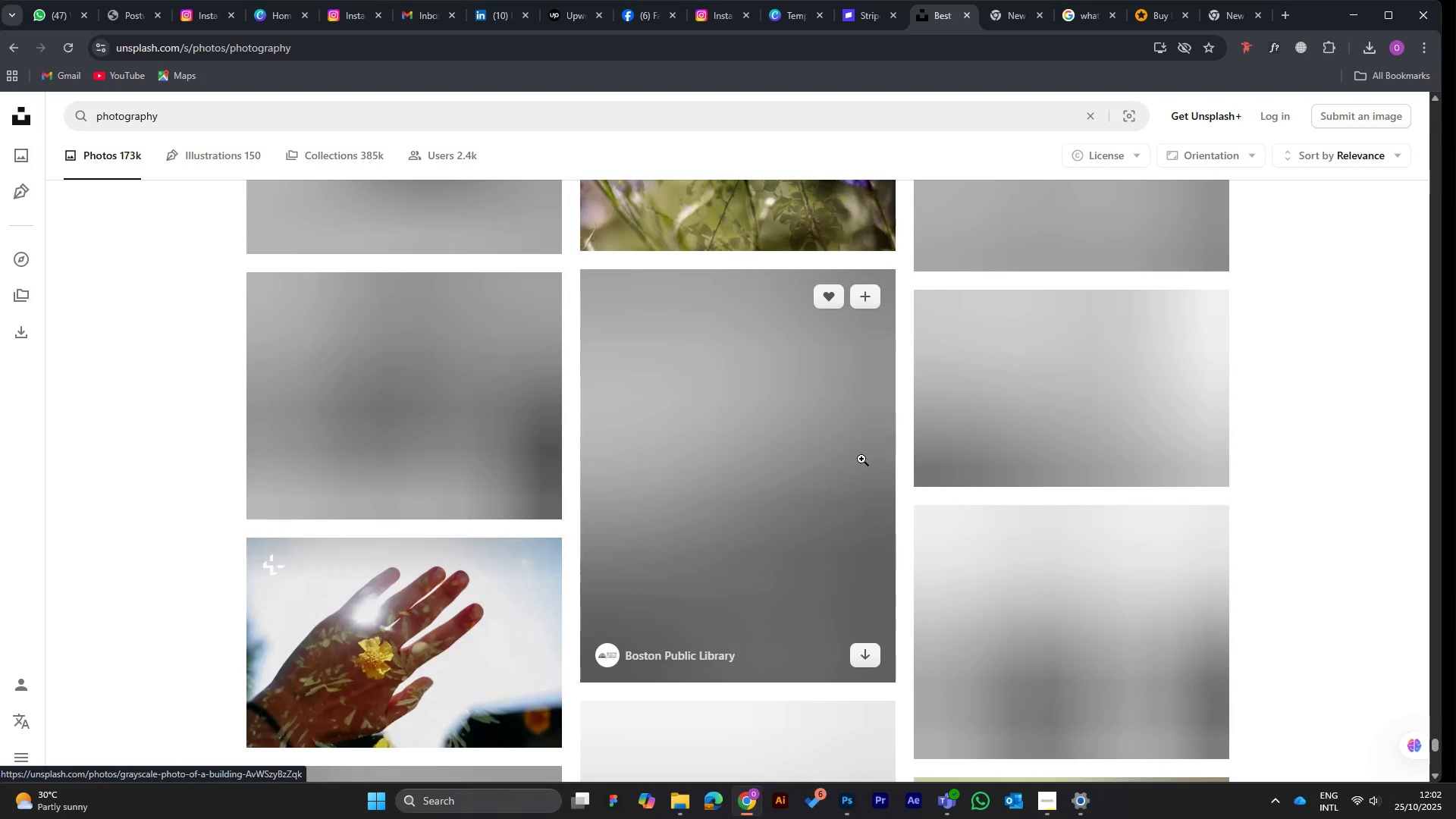 
scroll: coordinate [861, 459], scroll_direction: down, amount: 5.0
 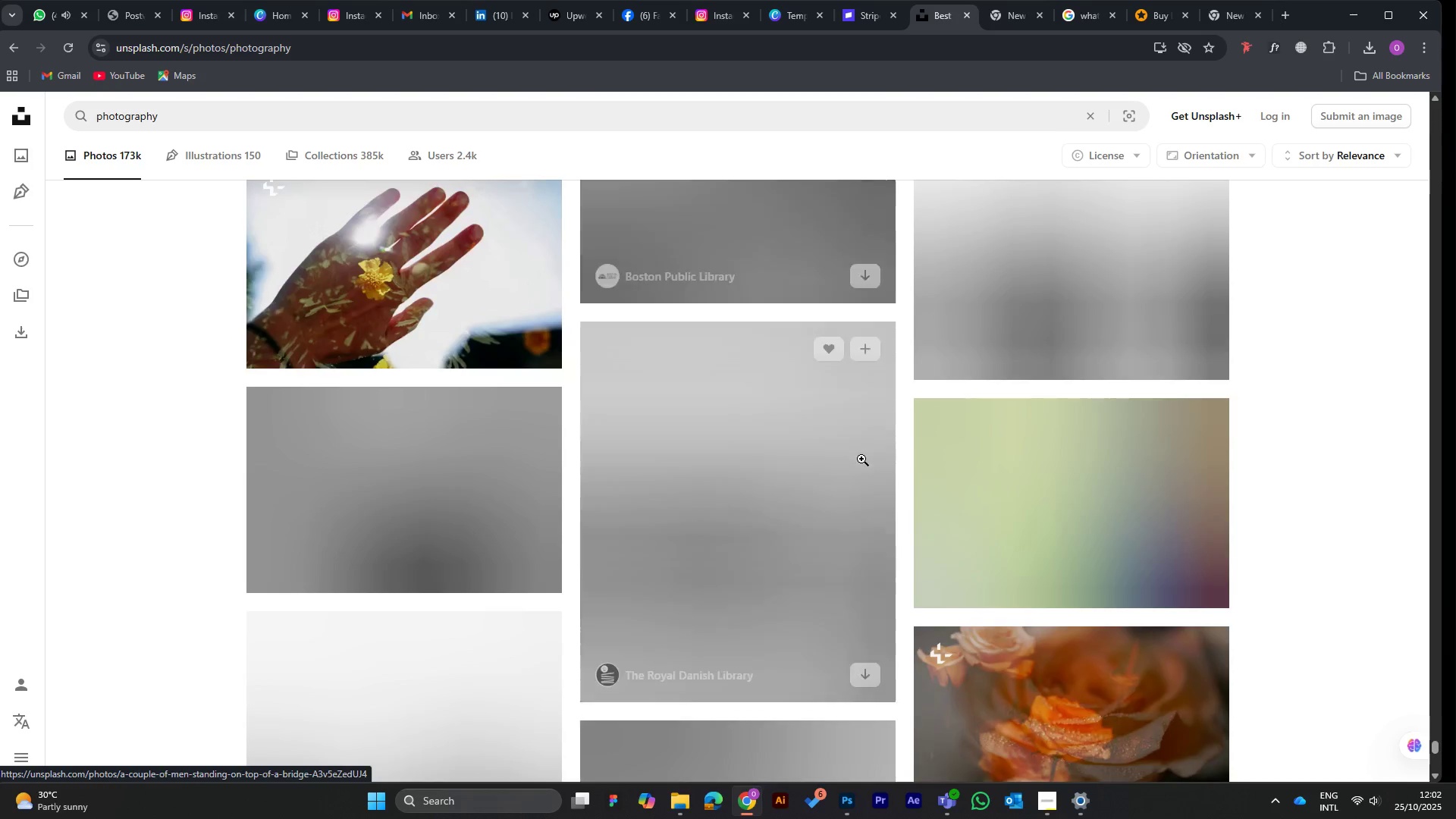 
scroll: coordinate [861, 459], scroll_direction: up, amount: 9.0
 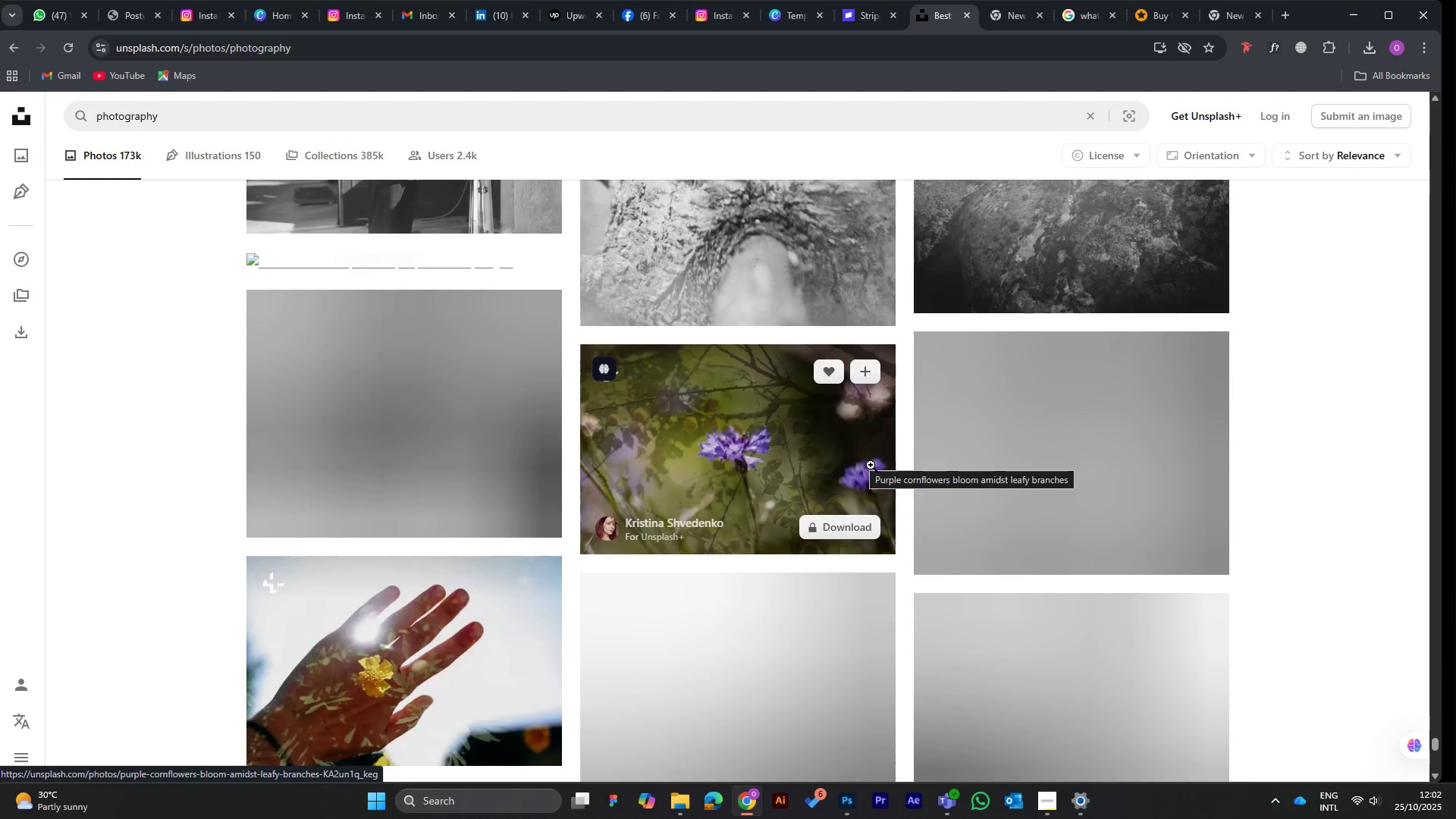 
wait(6.57)
 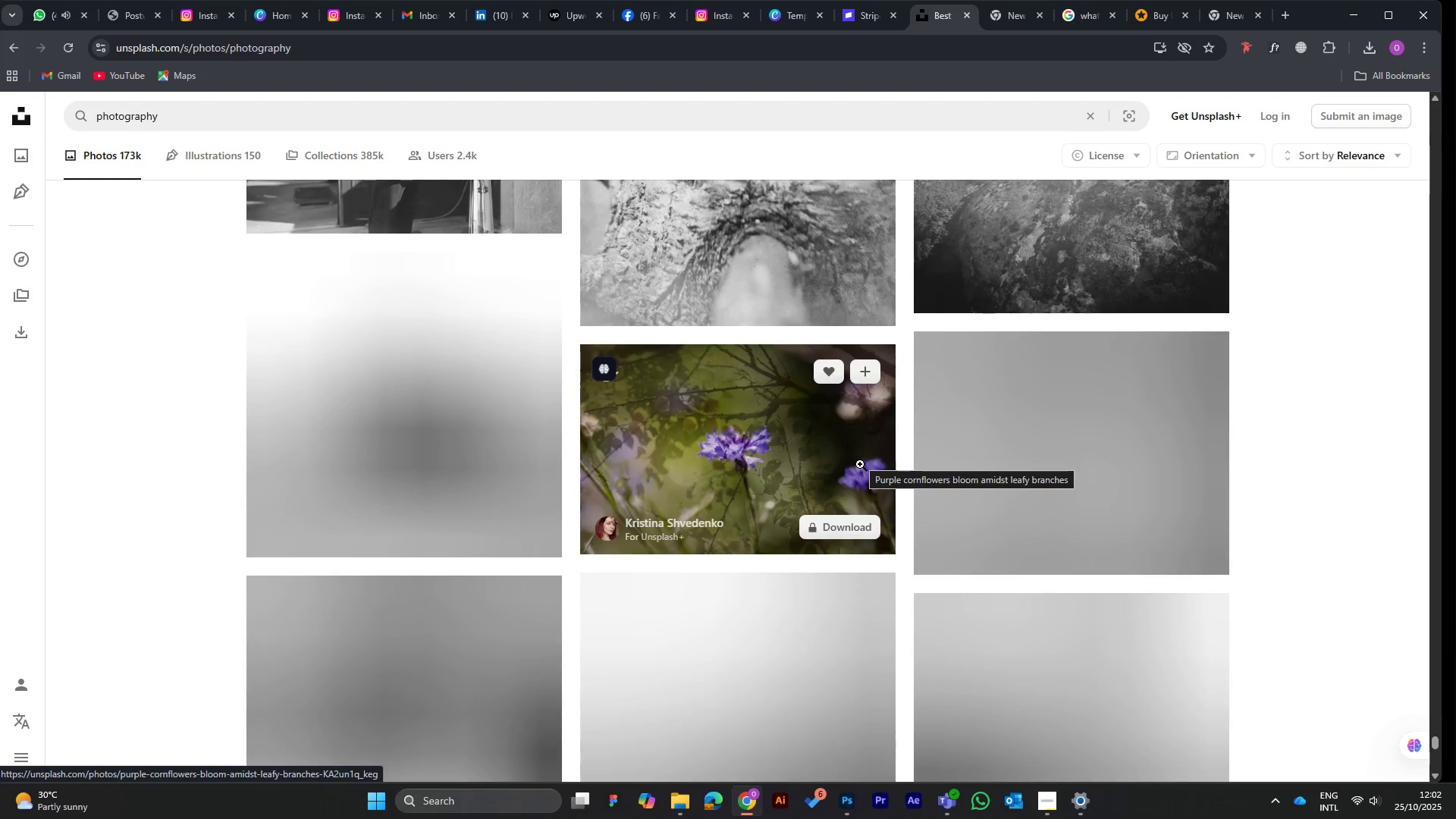 
scroll: coordinate [718, 458], scroll_direction: down, amount: 13.0
 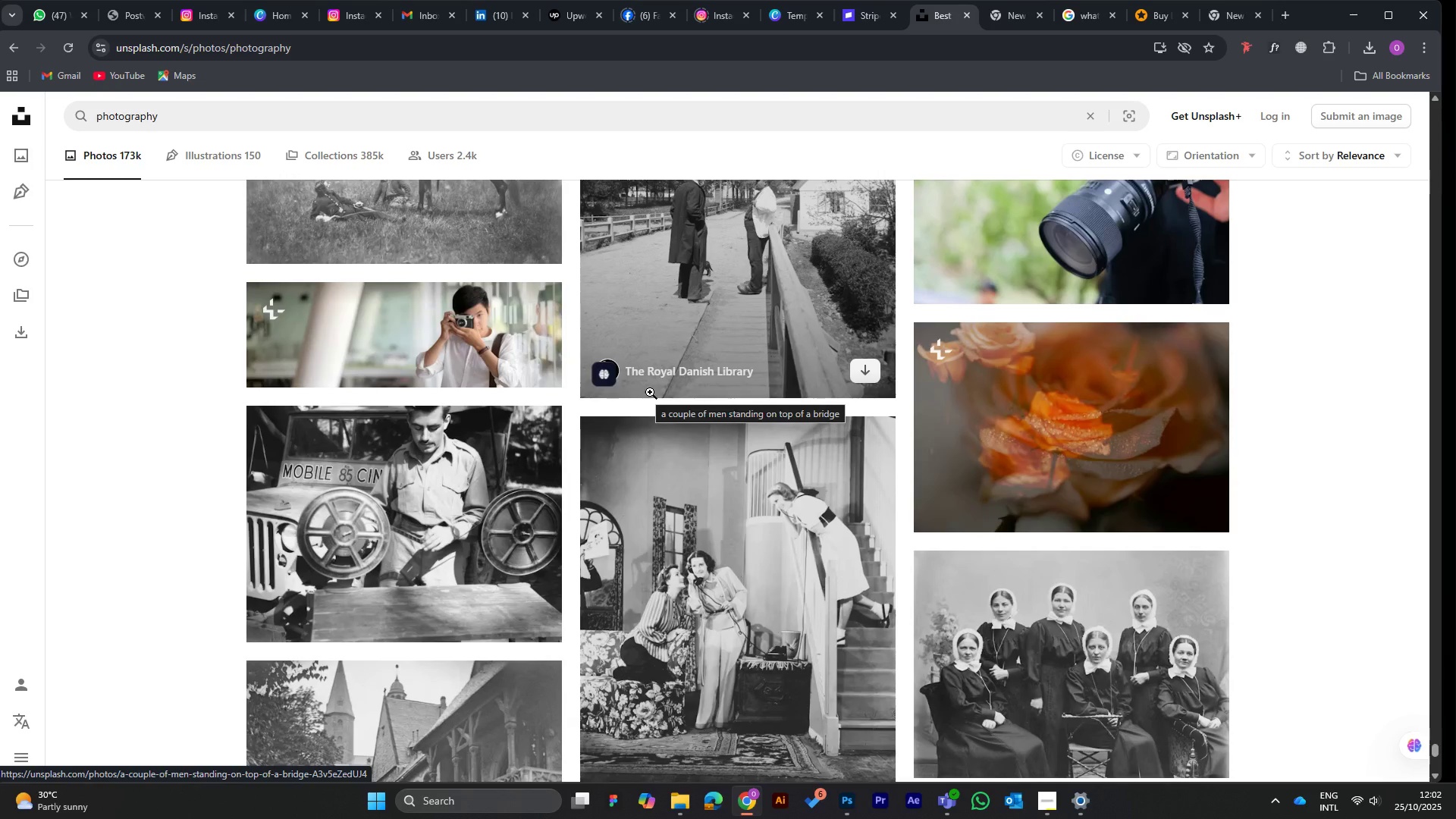 
wait(5.13)
 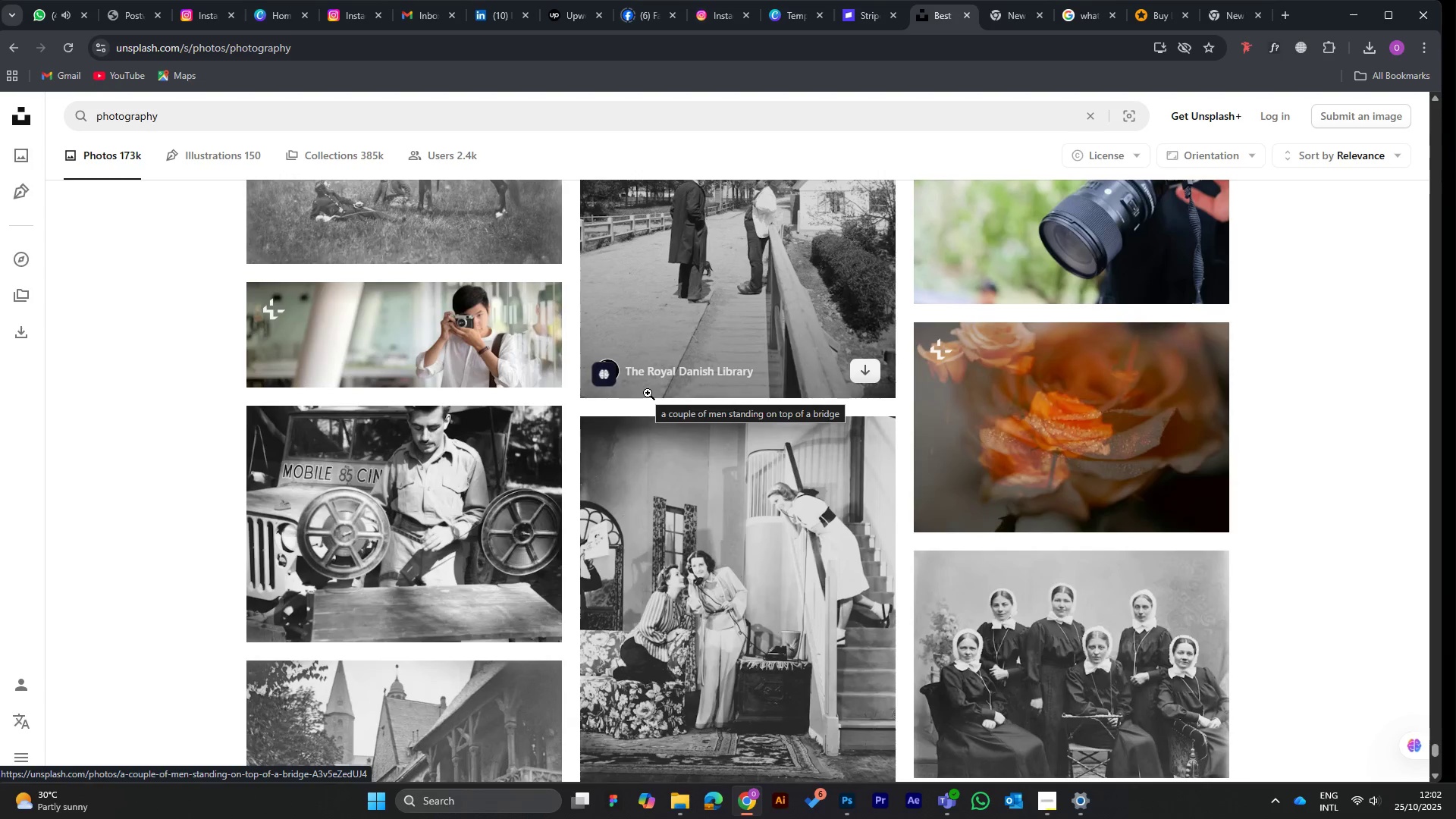 
scroll: coordinate [651, 392], scroll_direction: down, amount: 3.0
 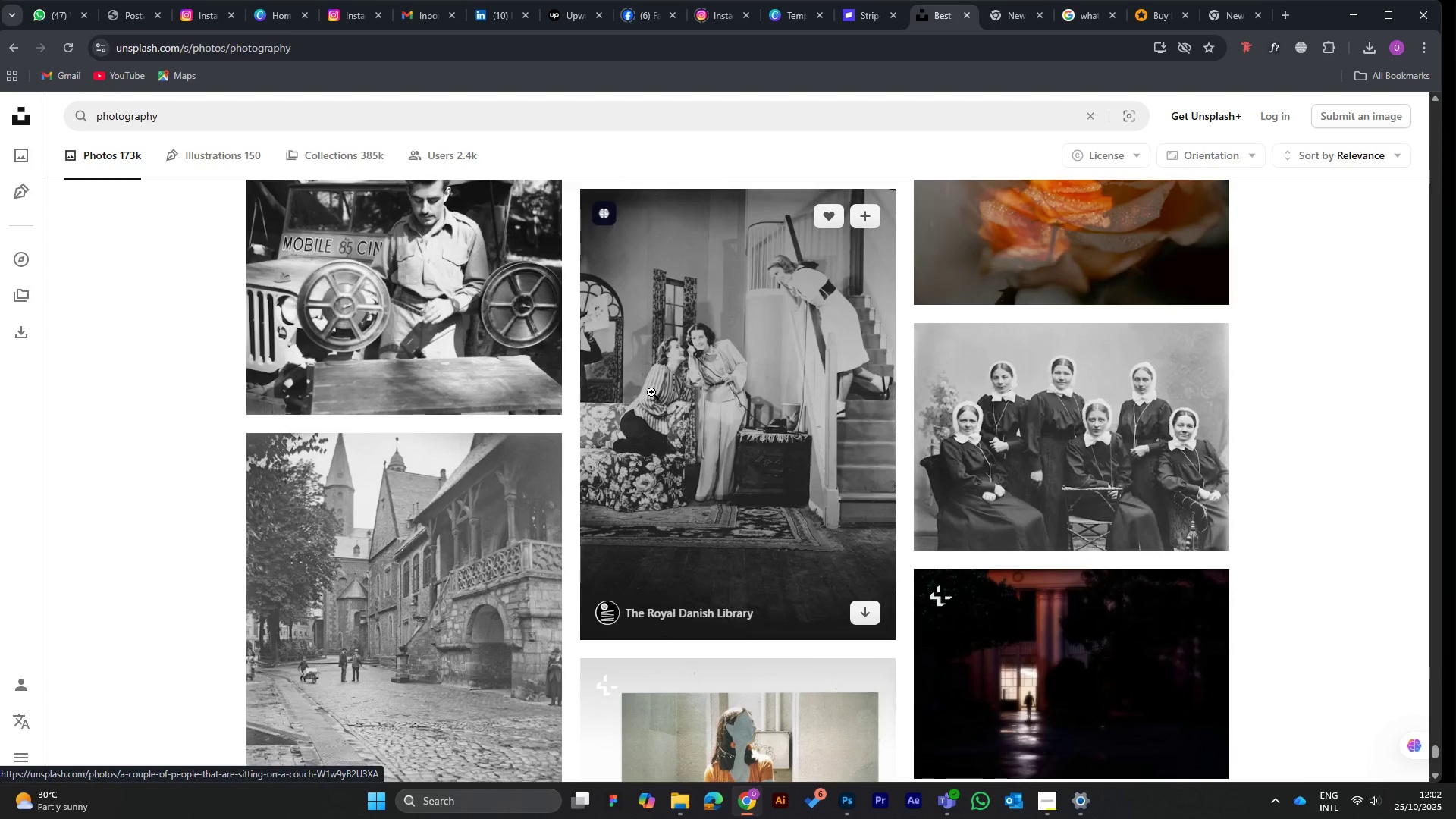 
wait(5.21)
 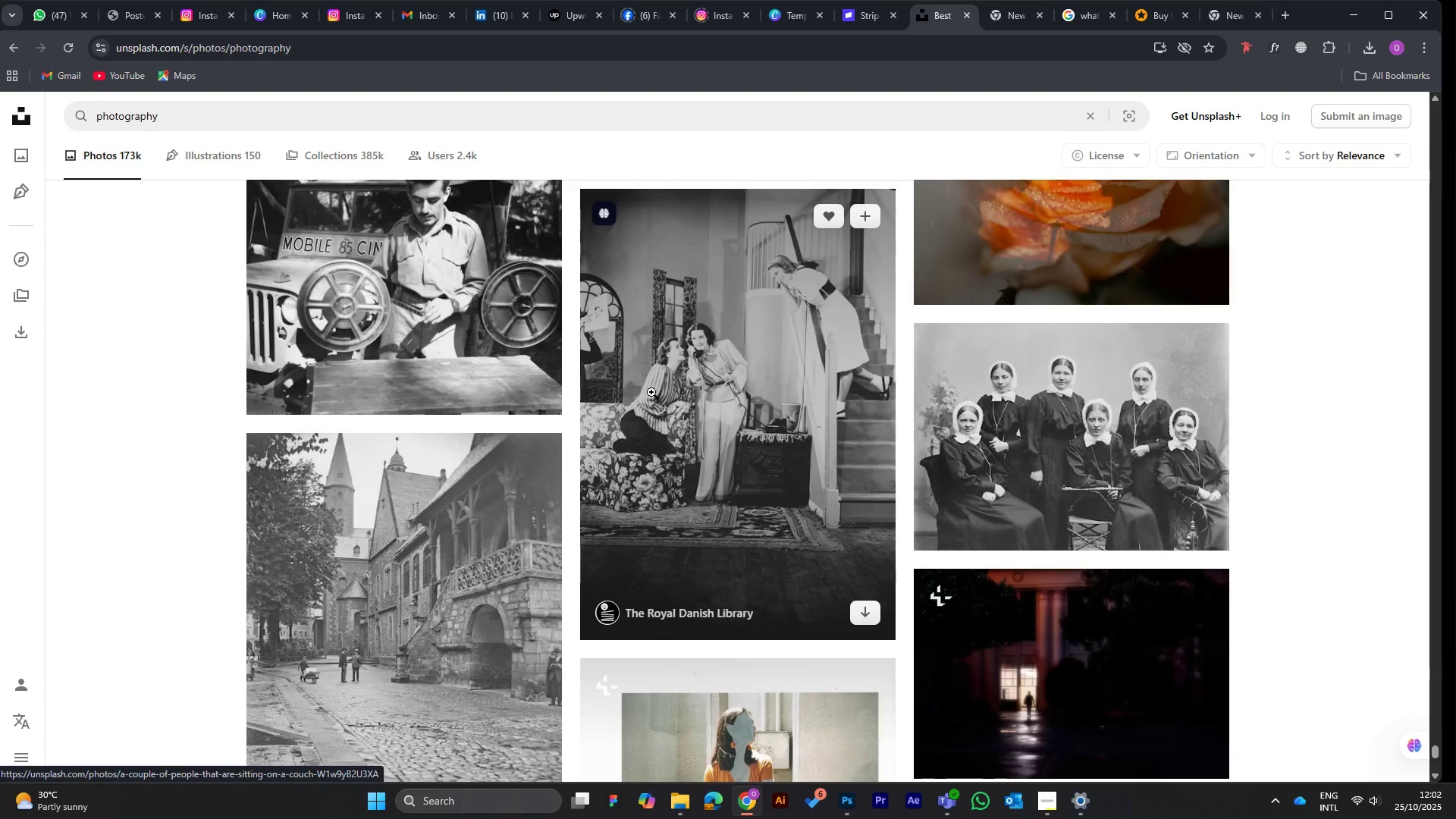 
scroll: coordinate [676, 438], scroll_direction: down, amount: 5.0
 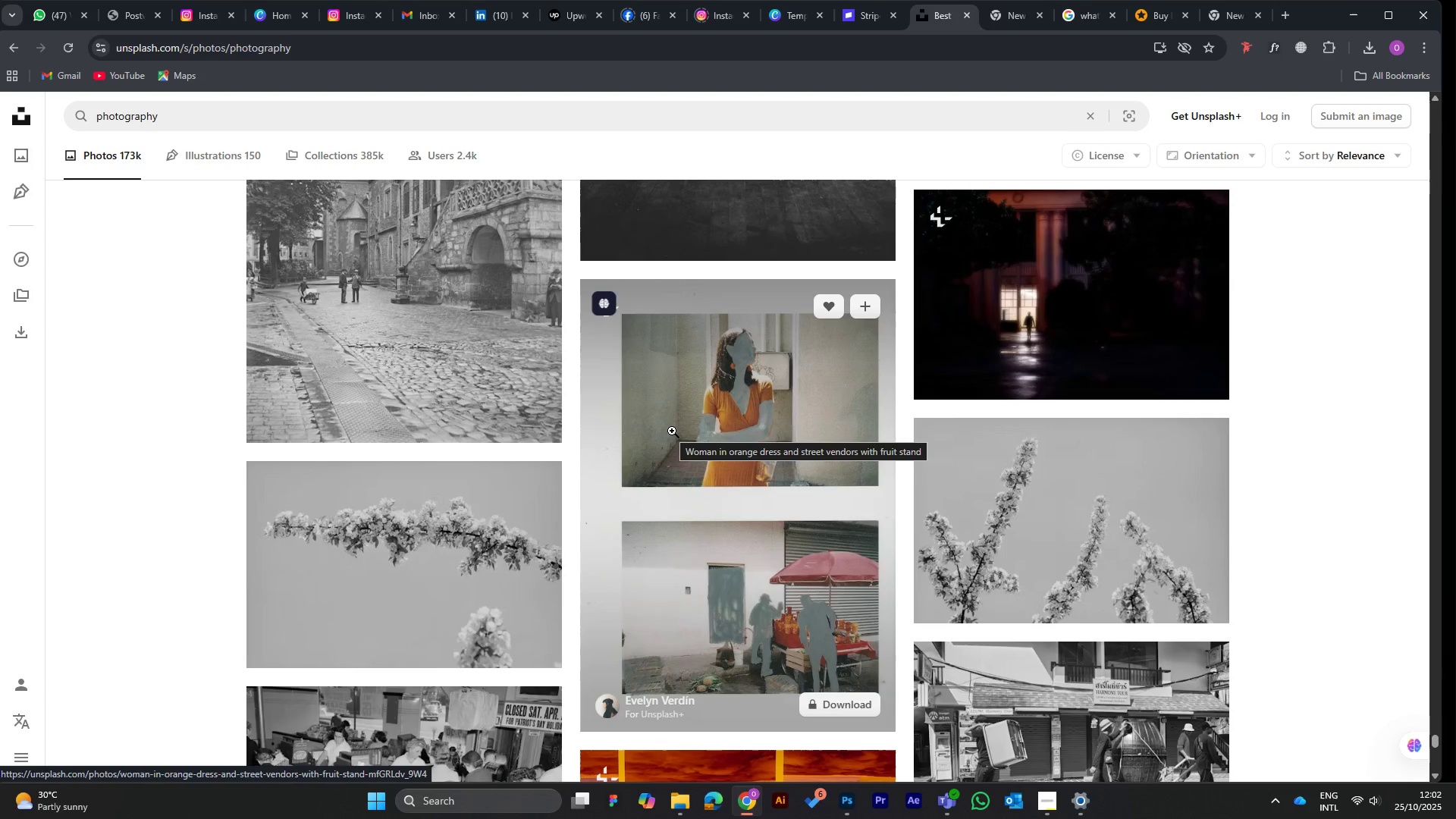 
wait(12.7)
 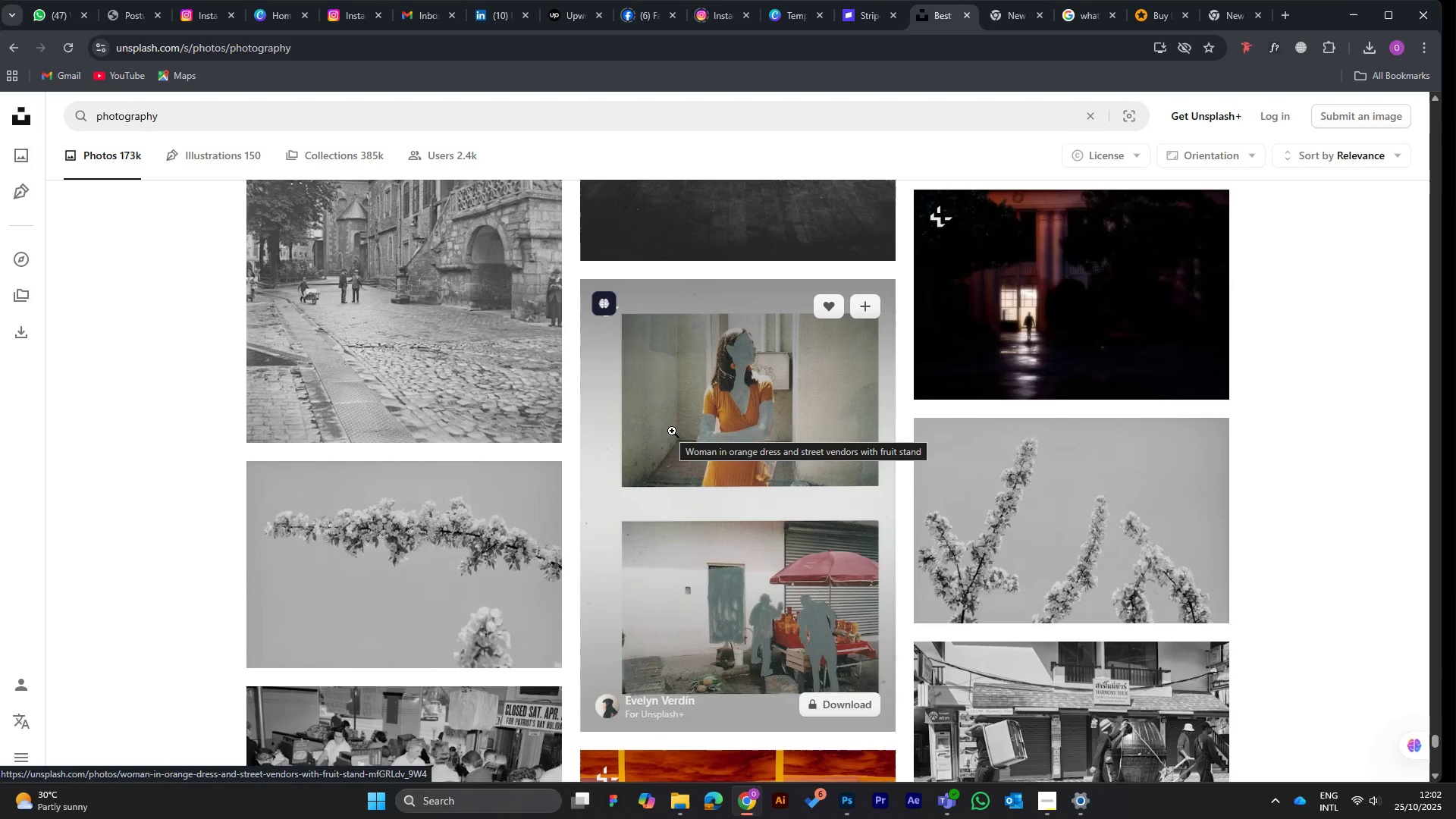 
scroll: coordinate [672, 431], scroll_direction: down, amount: 1.0
 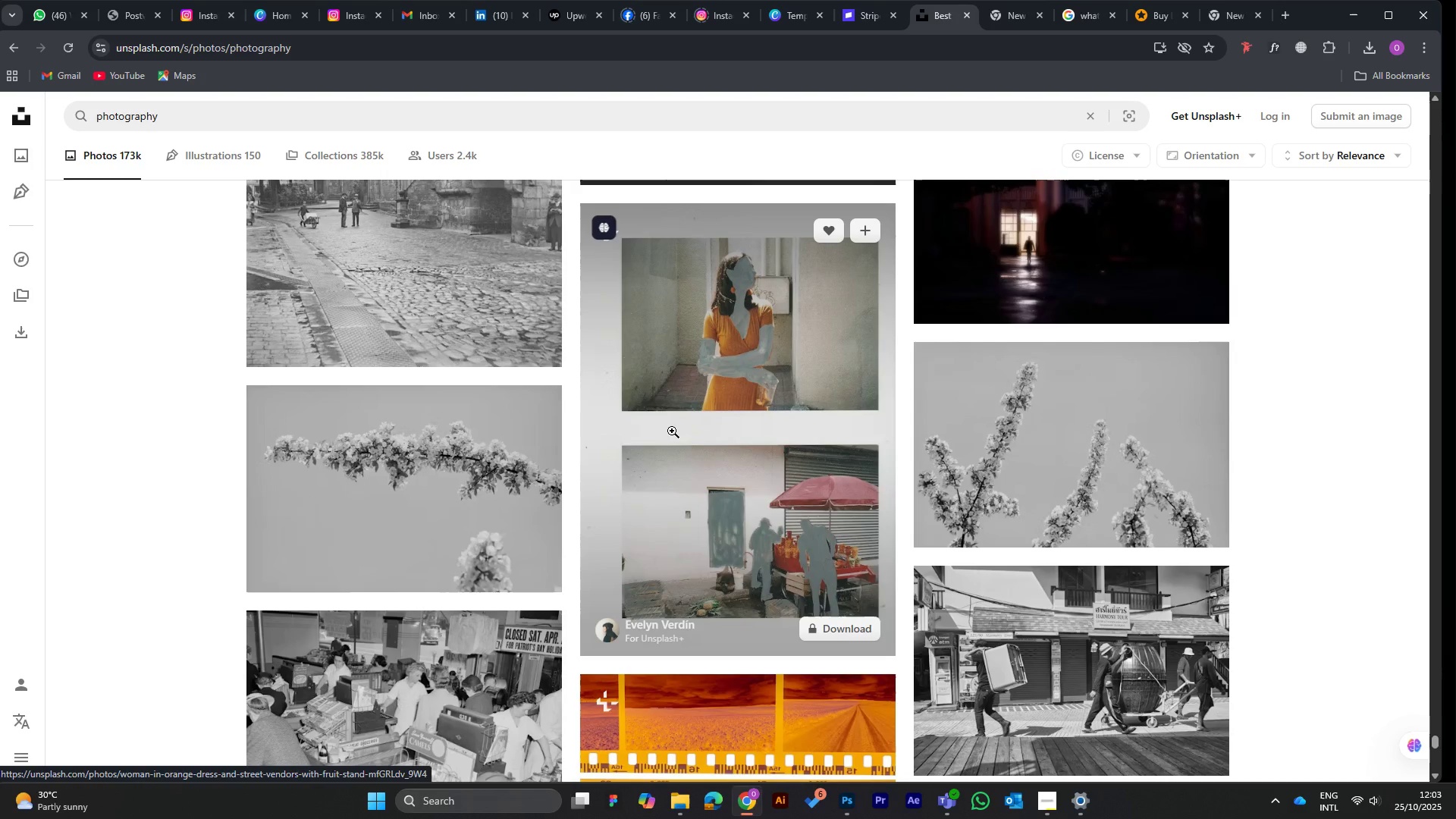 
wait(6.36)
 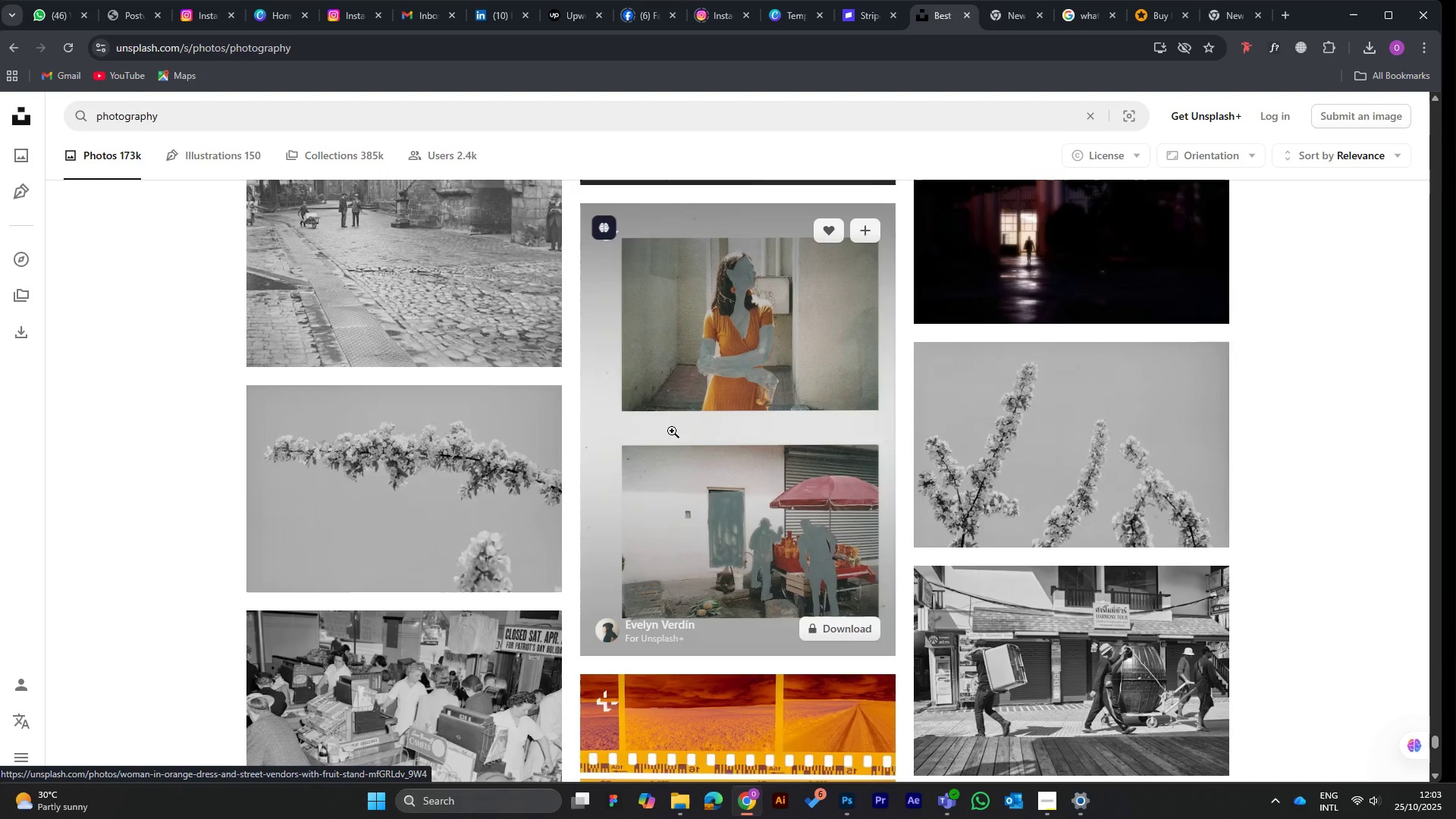 
scroll: coordinate [672, 431], scroll_direction: down, amount: 2.0
 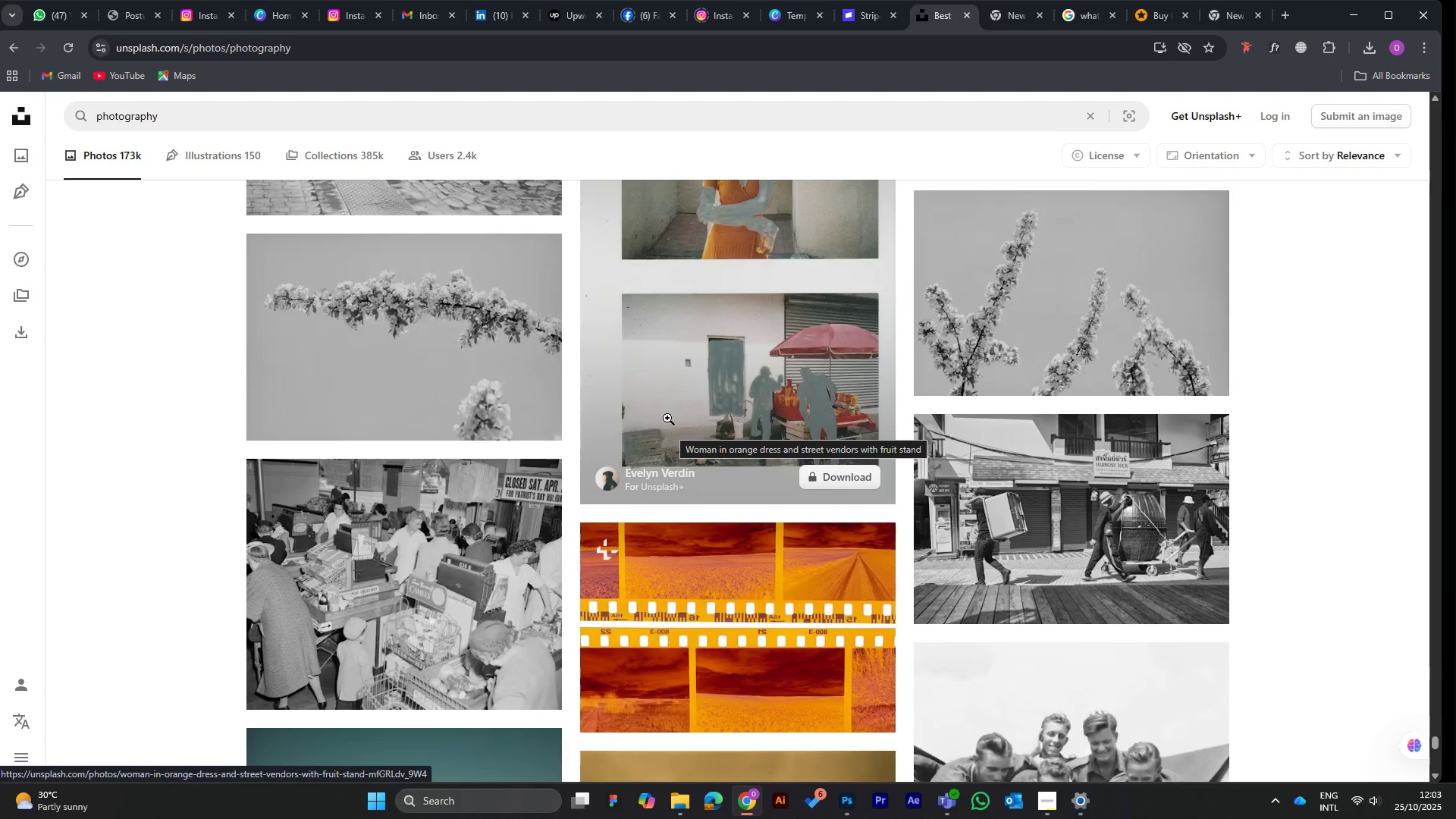 
wait(27.49)
 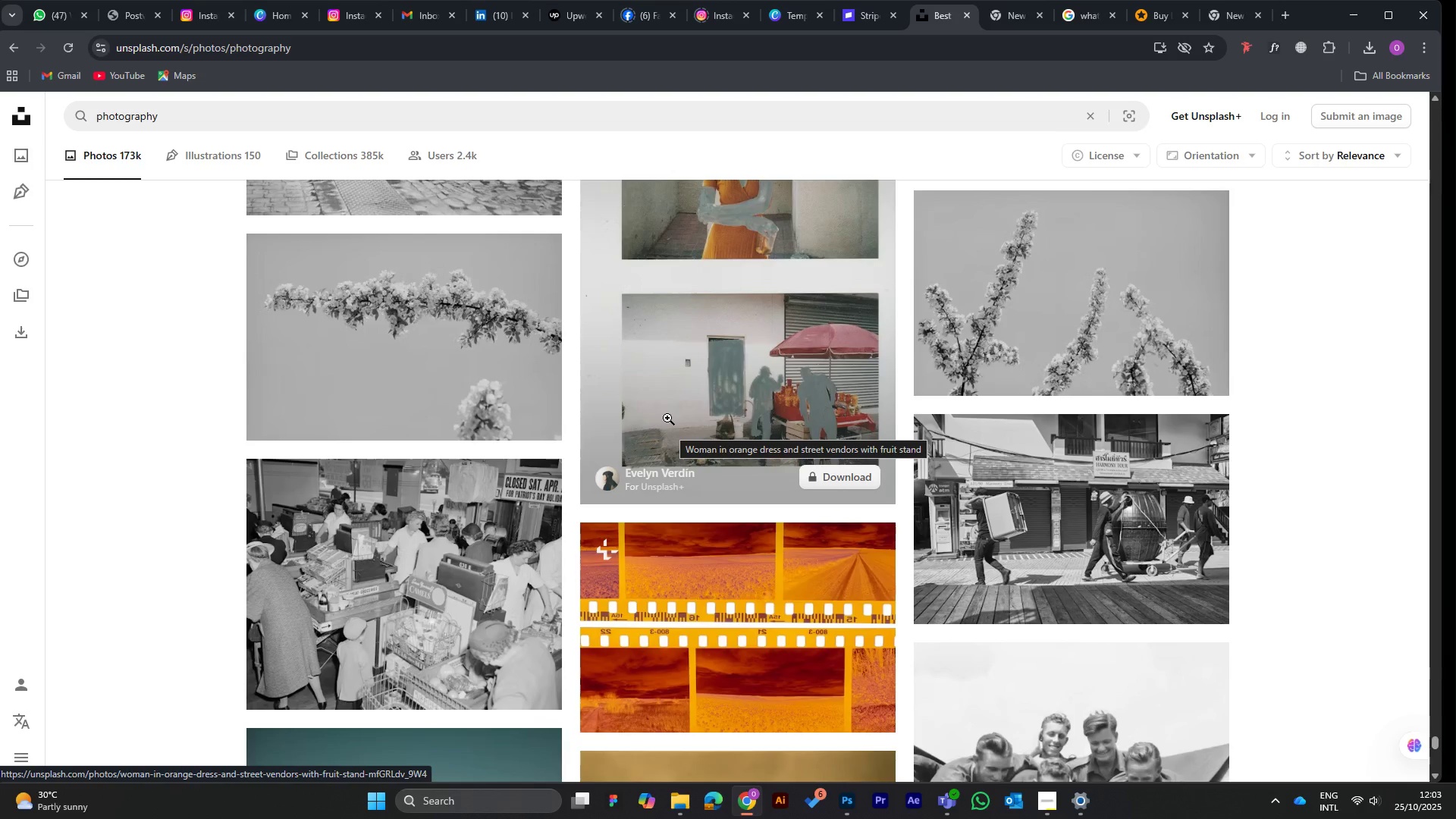 
scroll: coordinate [667, 420], scroll_direction: down, amount: 5.0
 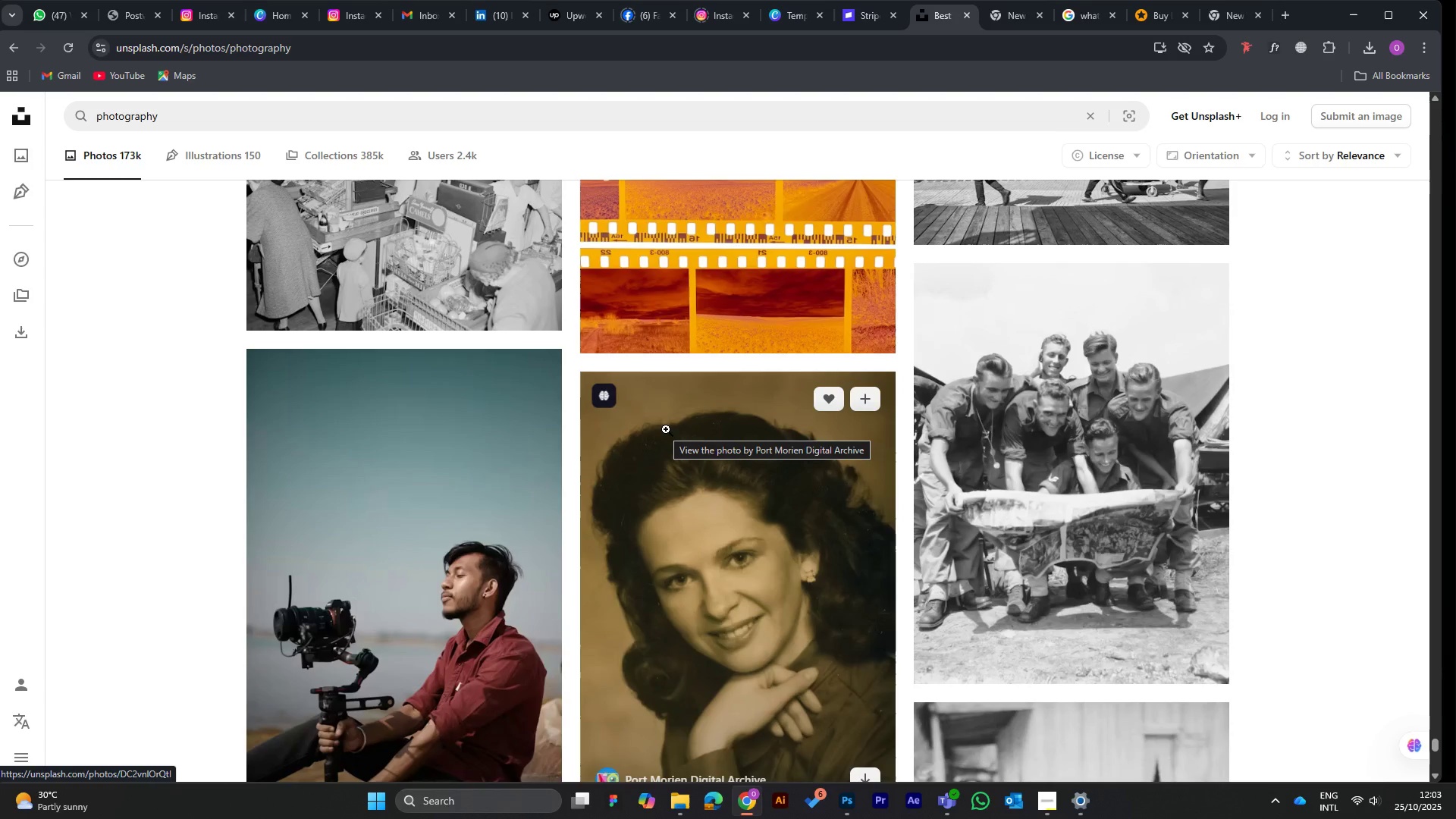 
wait(8.72)
 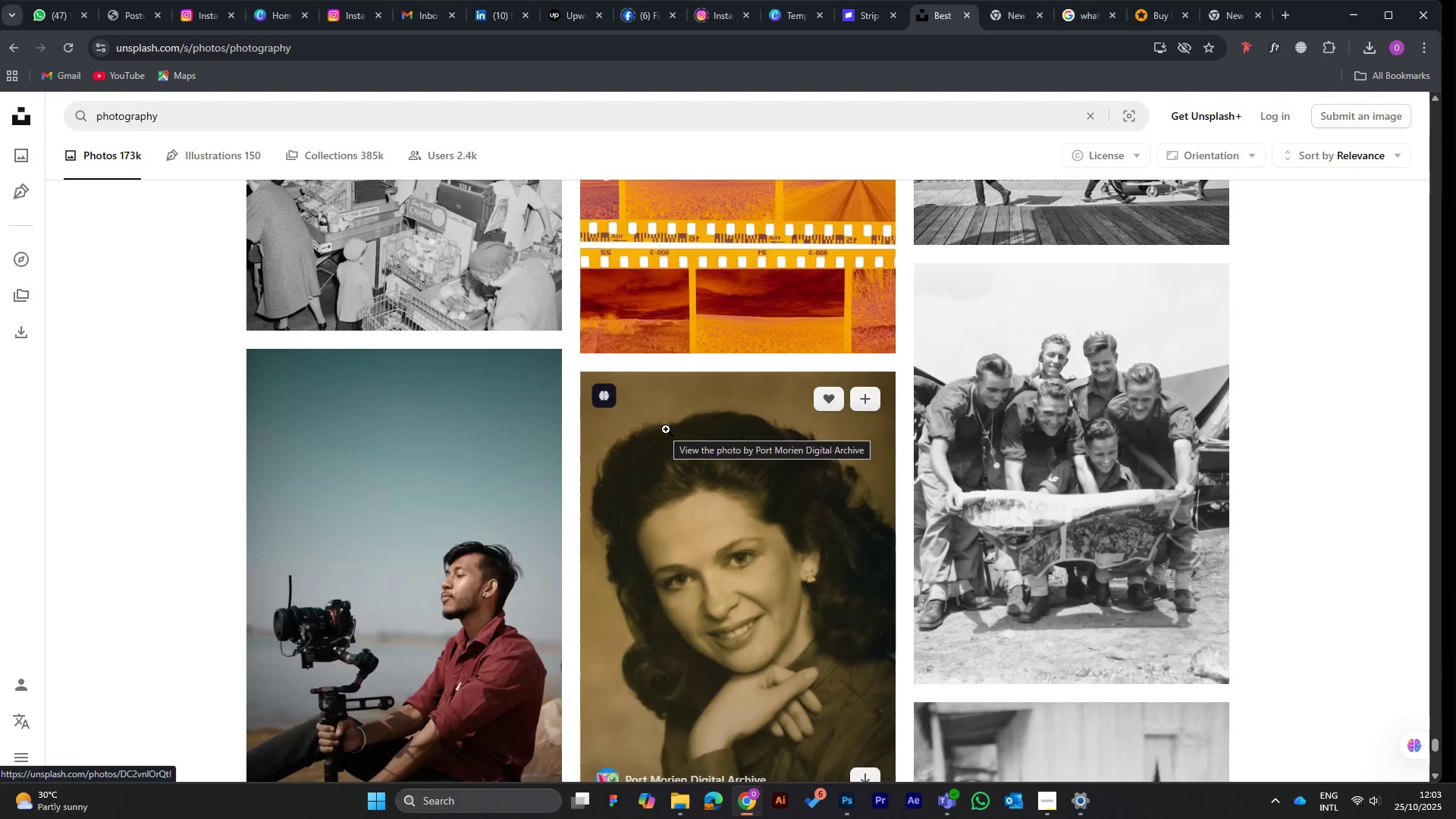 
scroll: coordinate [666, 429], scroll_direction: down, amount: 15.0
 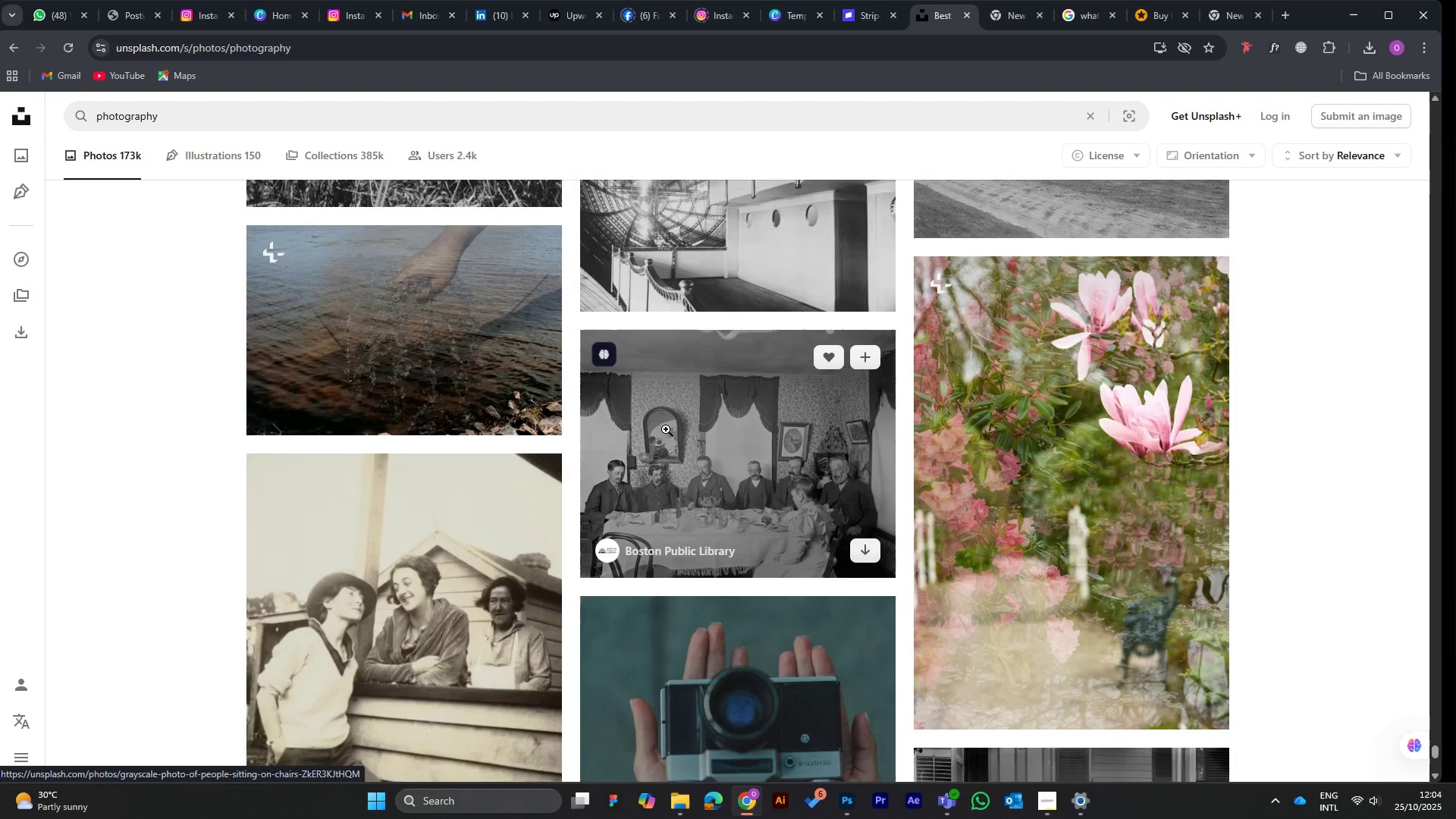 
scroll: coordinate [666, 429], scroll_direction: down, amount: 11.0
 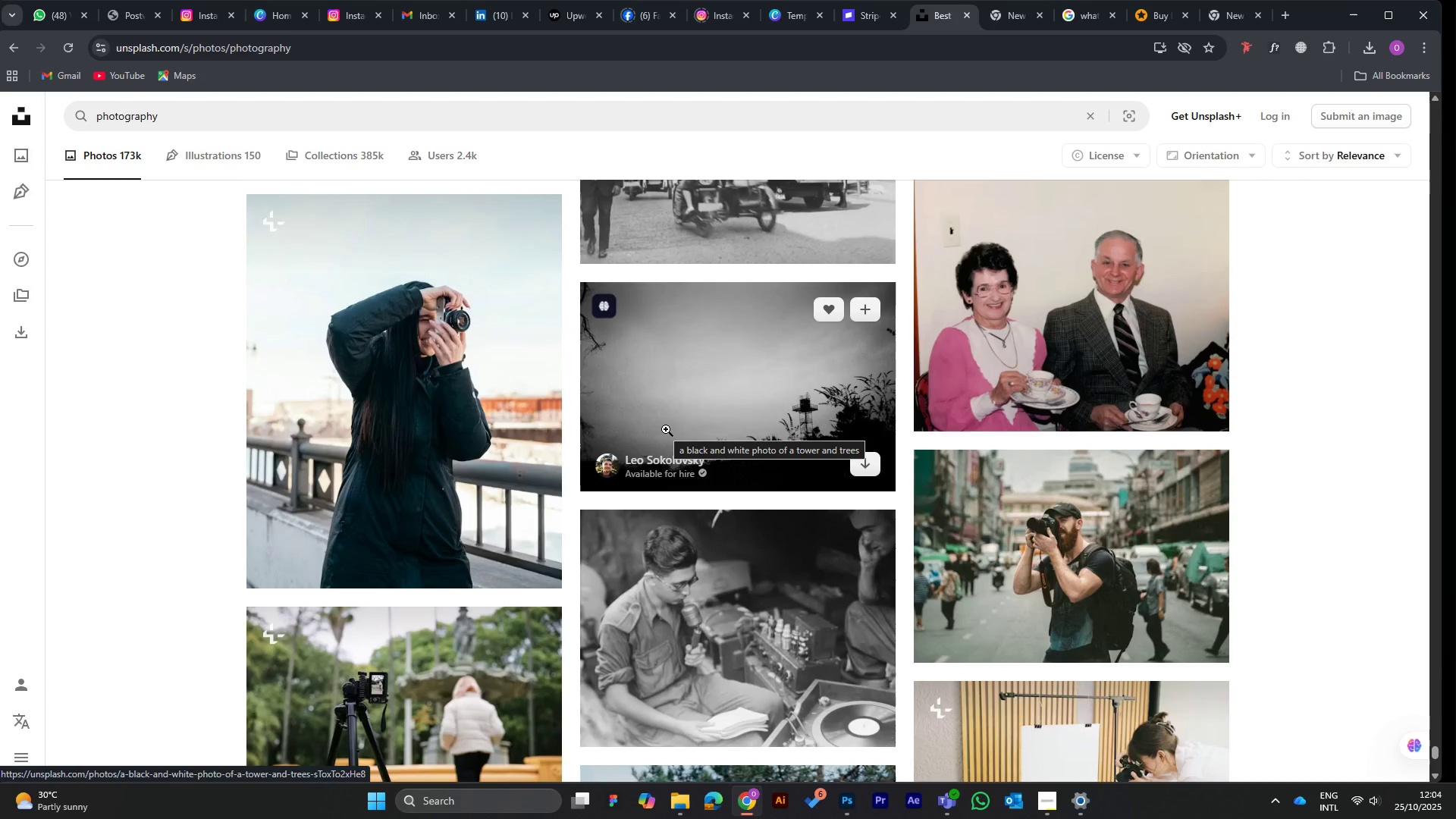 
scroll: coordinate [666, 429], scroll_direction: down, amount: 11.0
 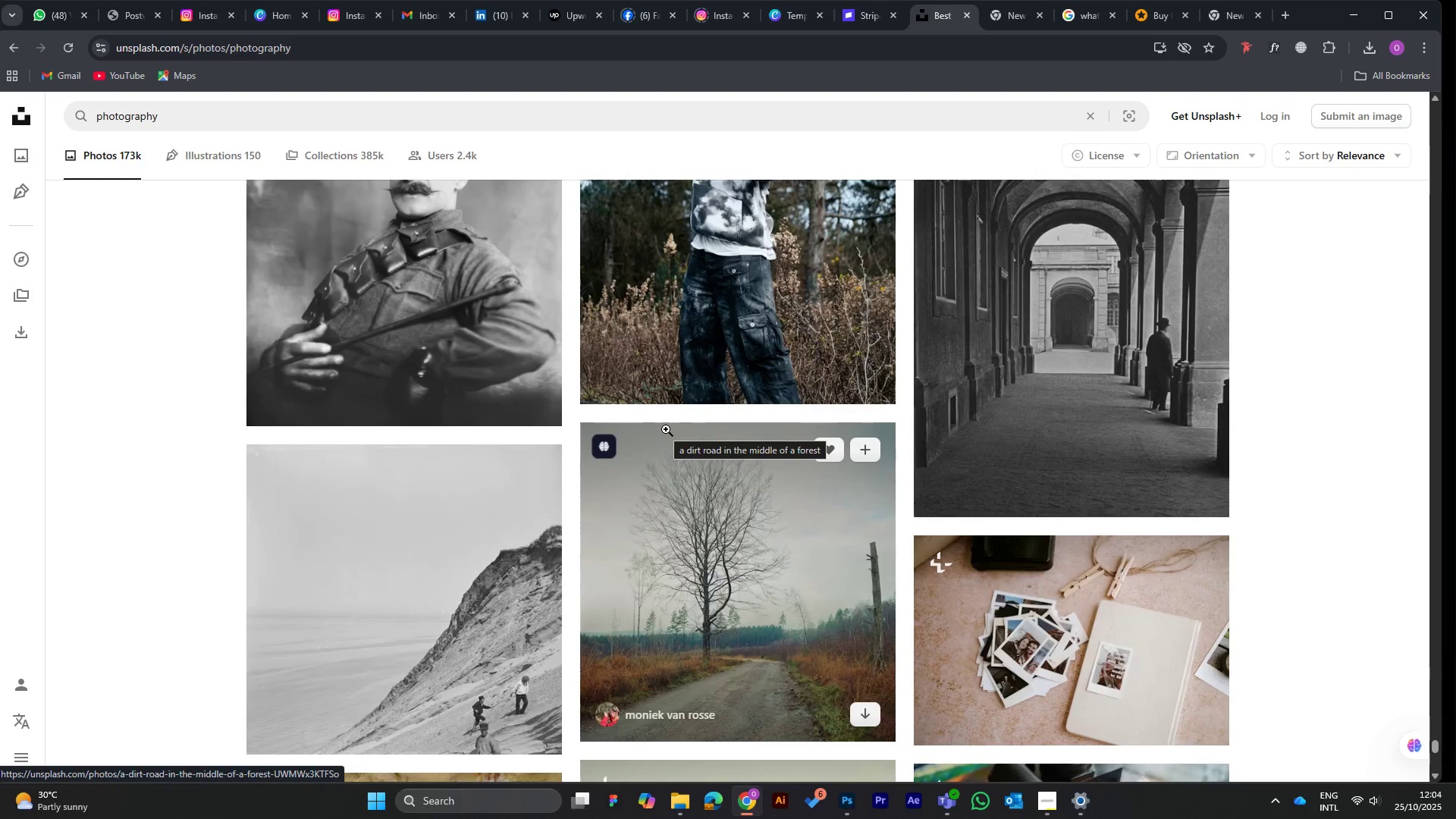 
scroll: coordinate [666, 429], scroll_direction: down, amount: 12.0
 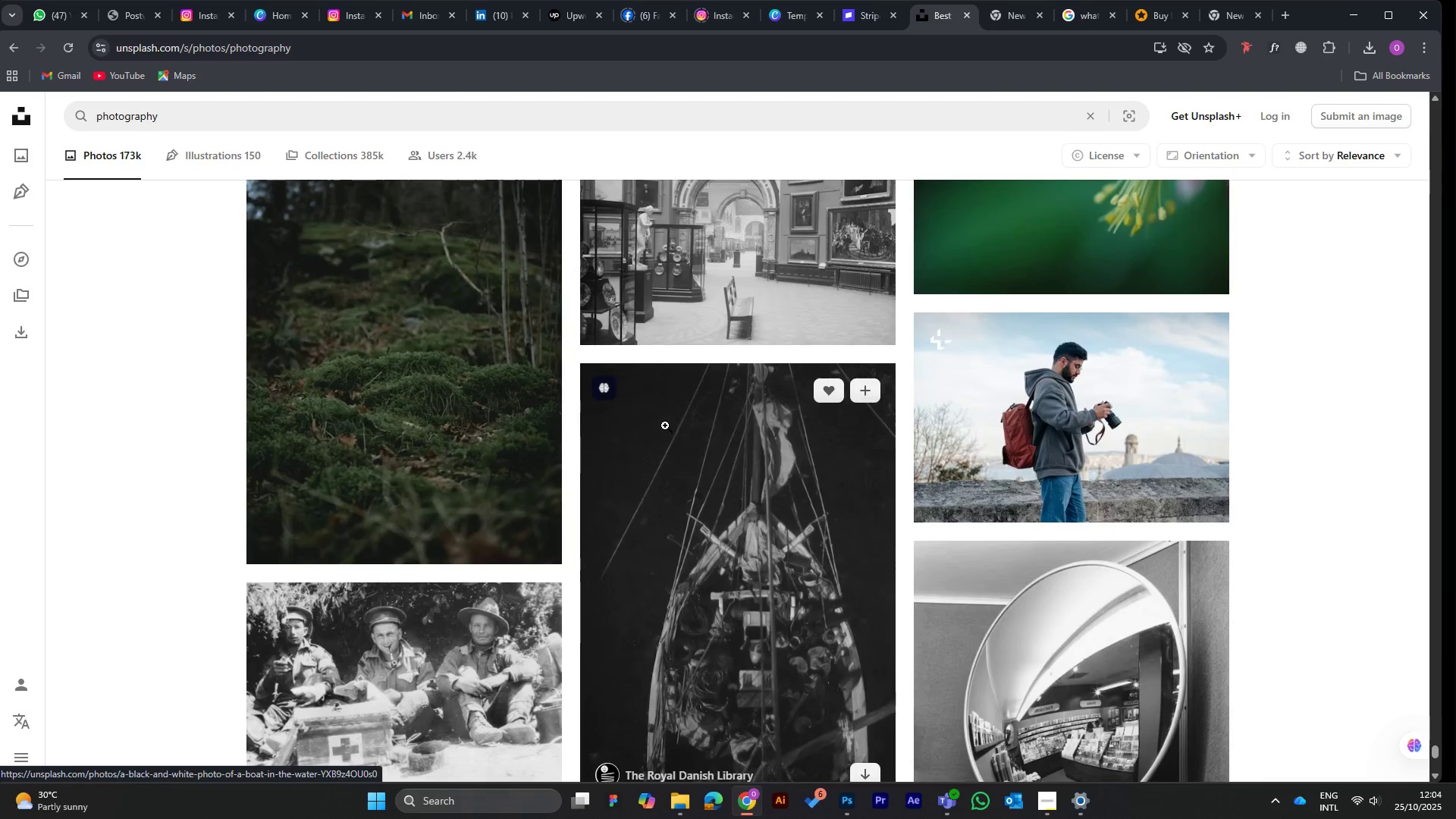 
scroll: coordinate [660, 424], scroll_direction: down, amount: 16.0
 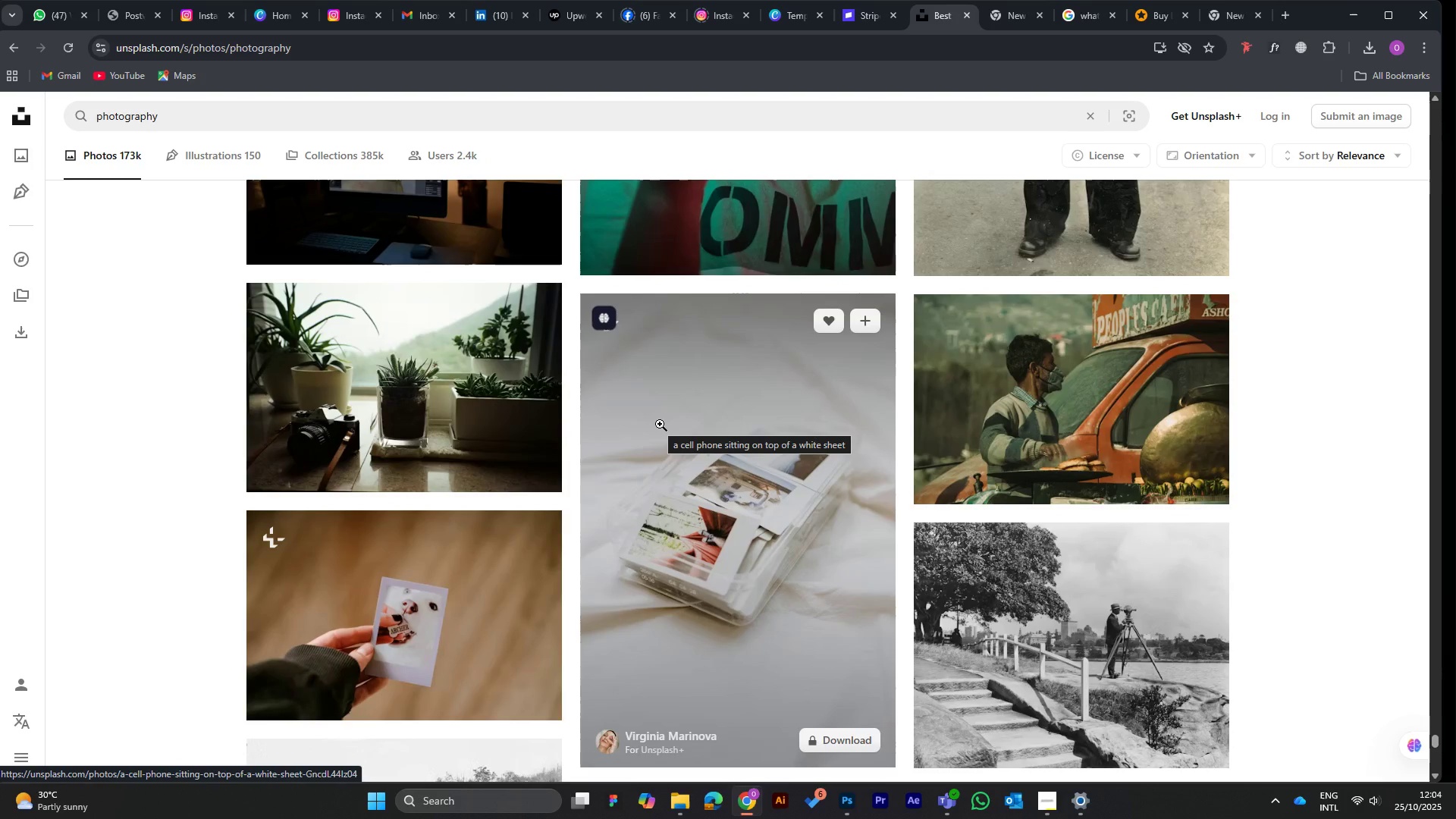 
scroll: coordinate [660, 424], scroll_direction: down, amount: 15.0
 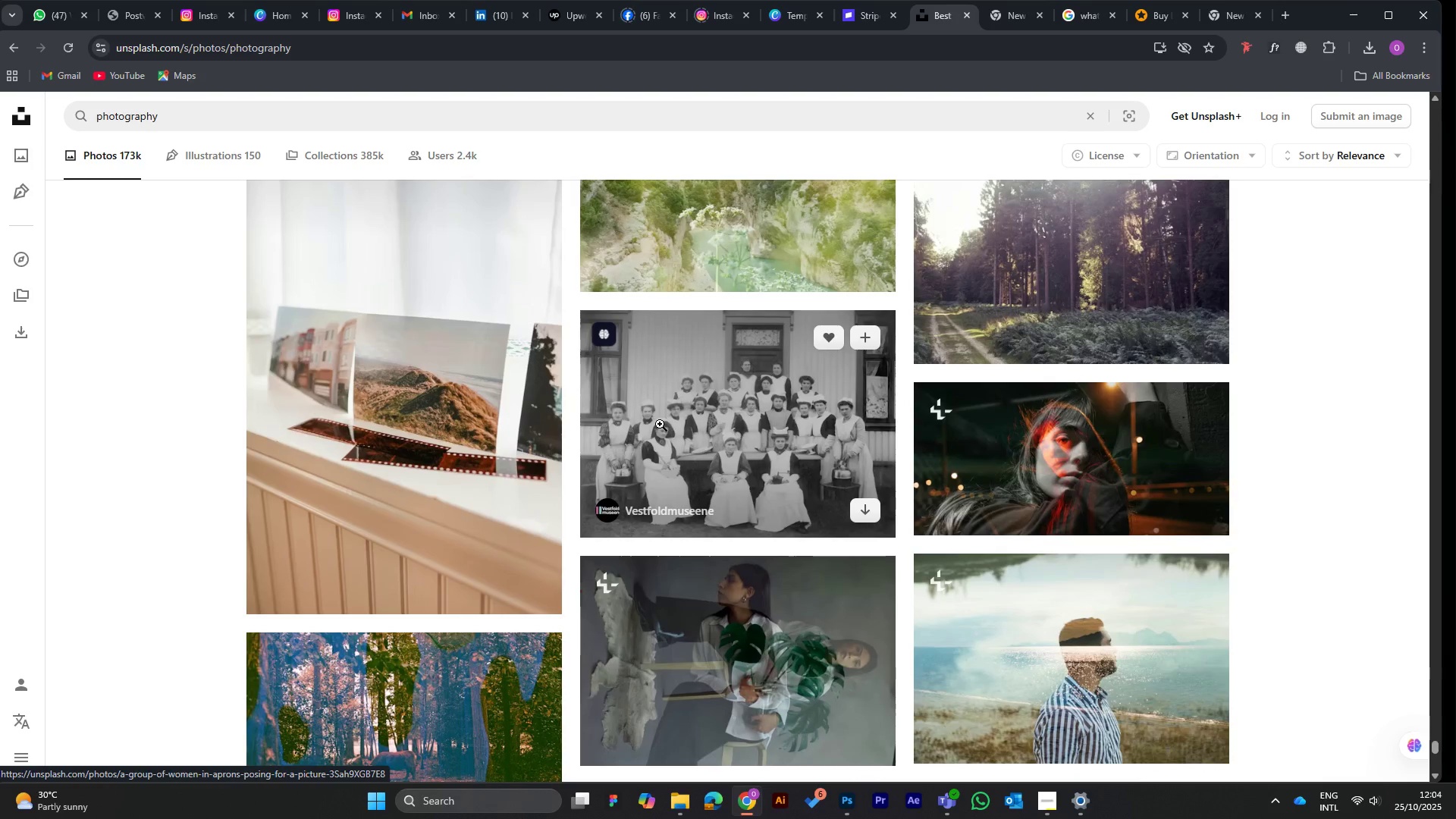 
scroll: coordinate [668, 428], scroll_direction: down, amount: 10.0
 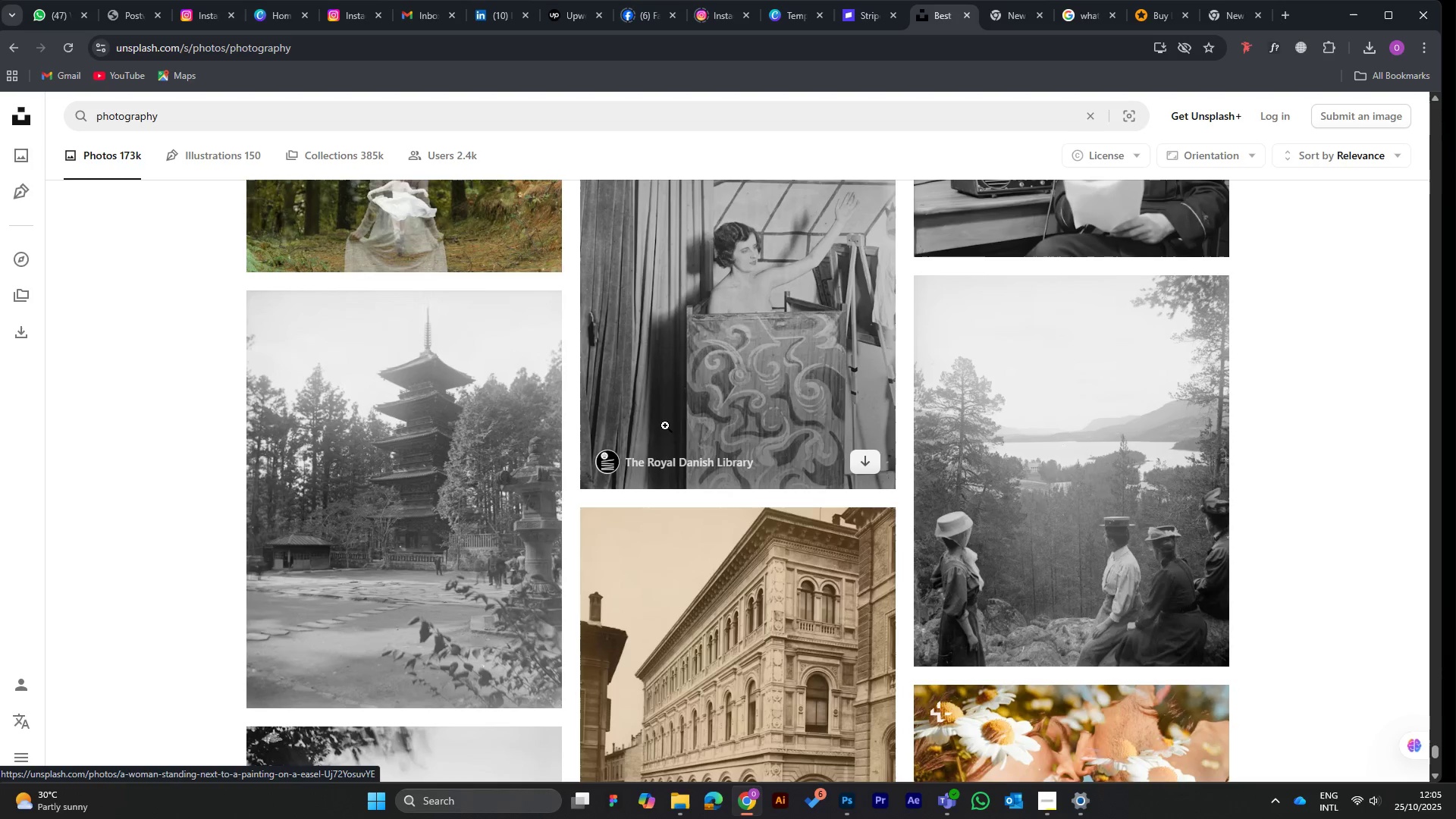 
scroll: coordinate [664, 426], scroll_direction: down, amount: 4.0
 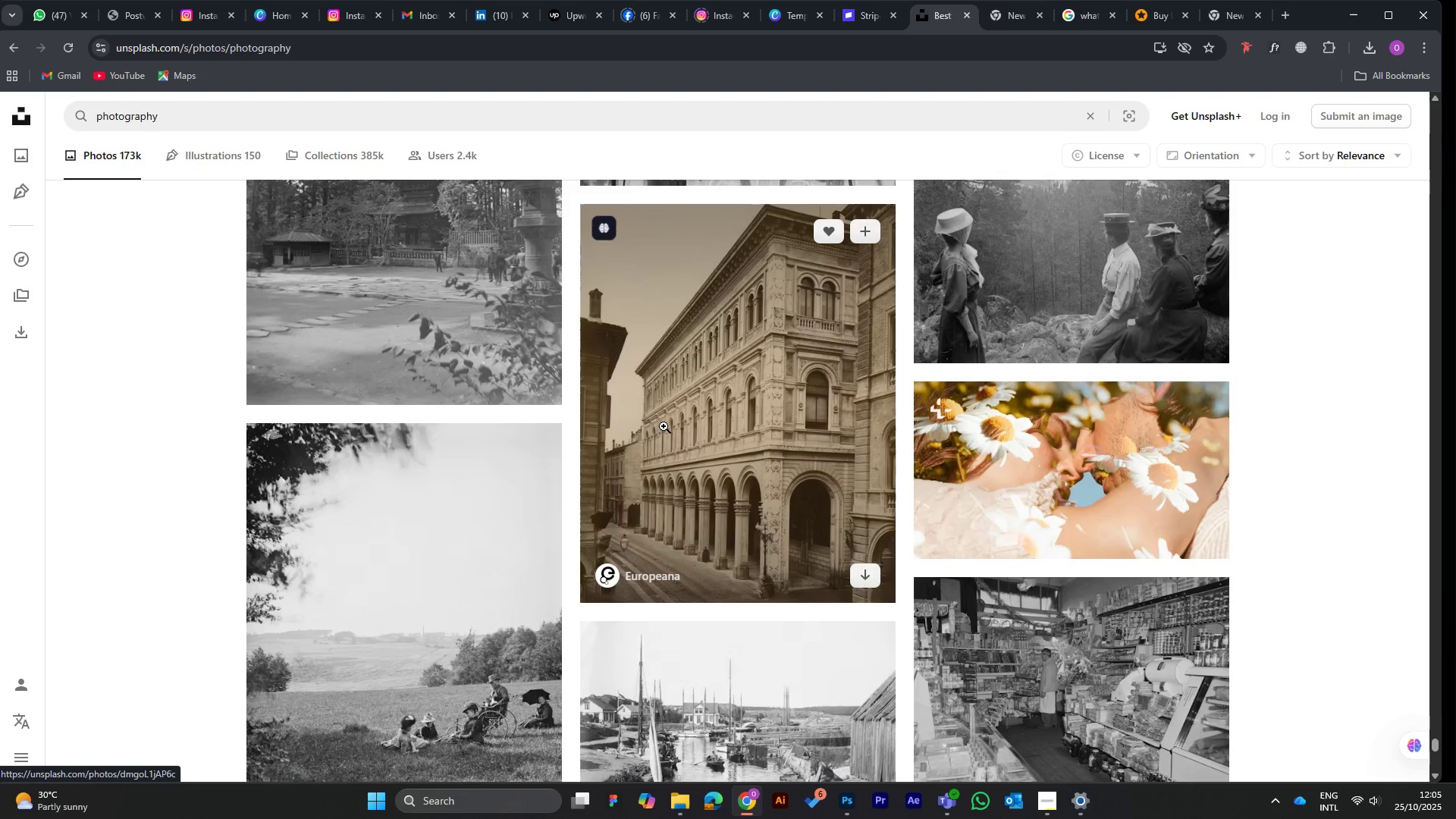 
wait(5.54)
 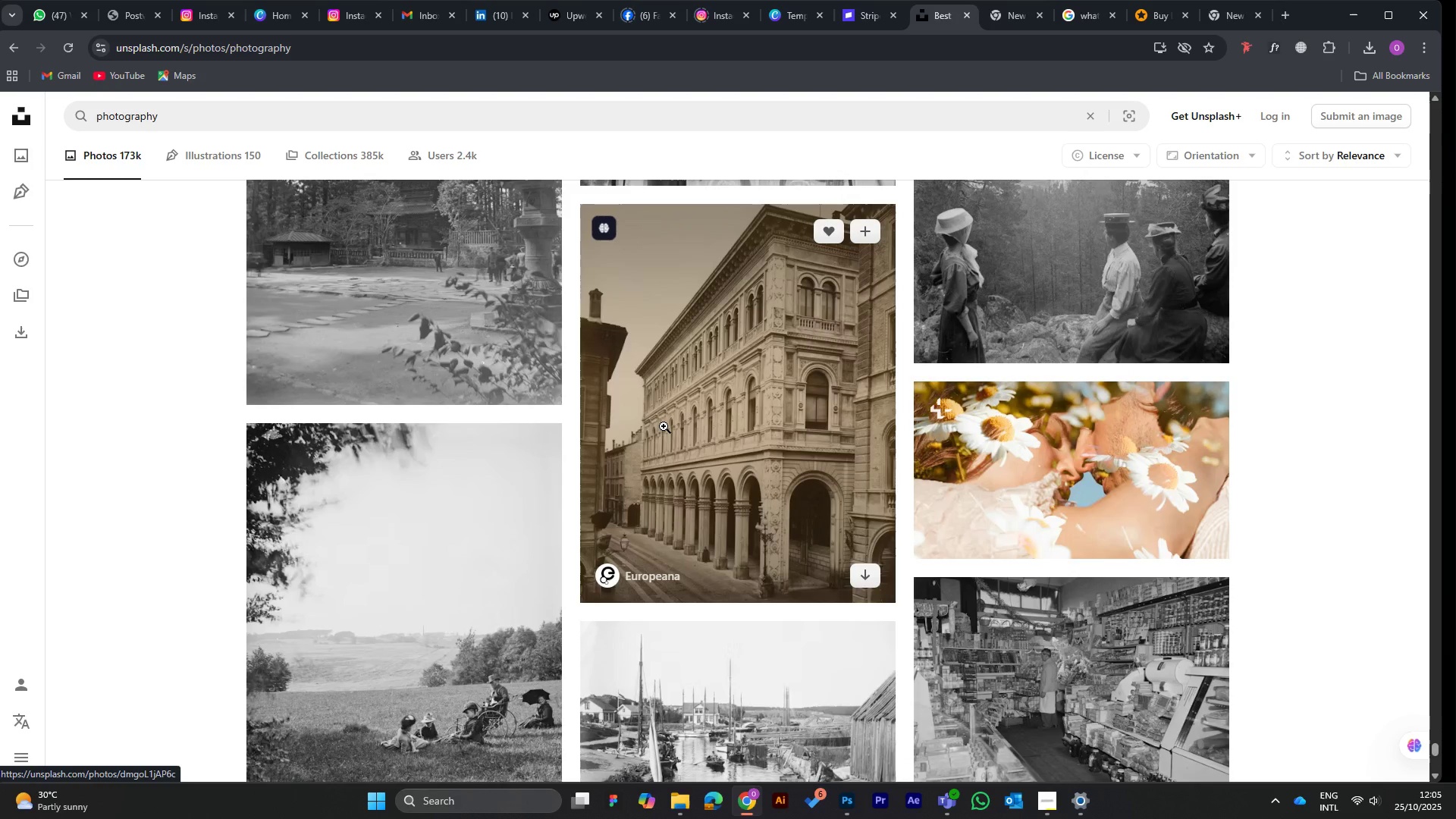 
scroll: coordinate [670, 451], scroll_direction: down, amount: 8.0
 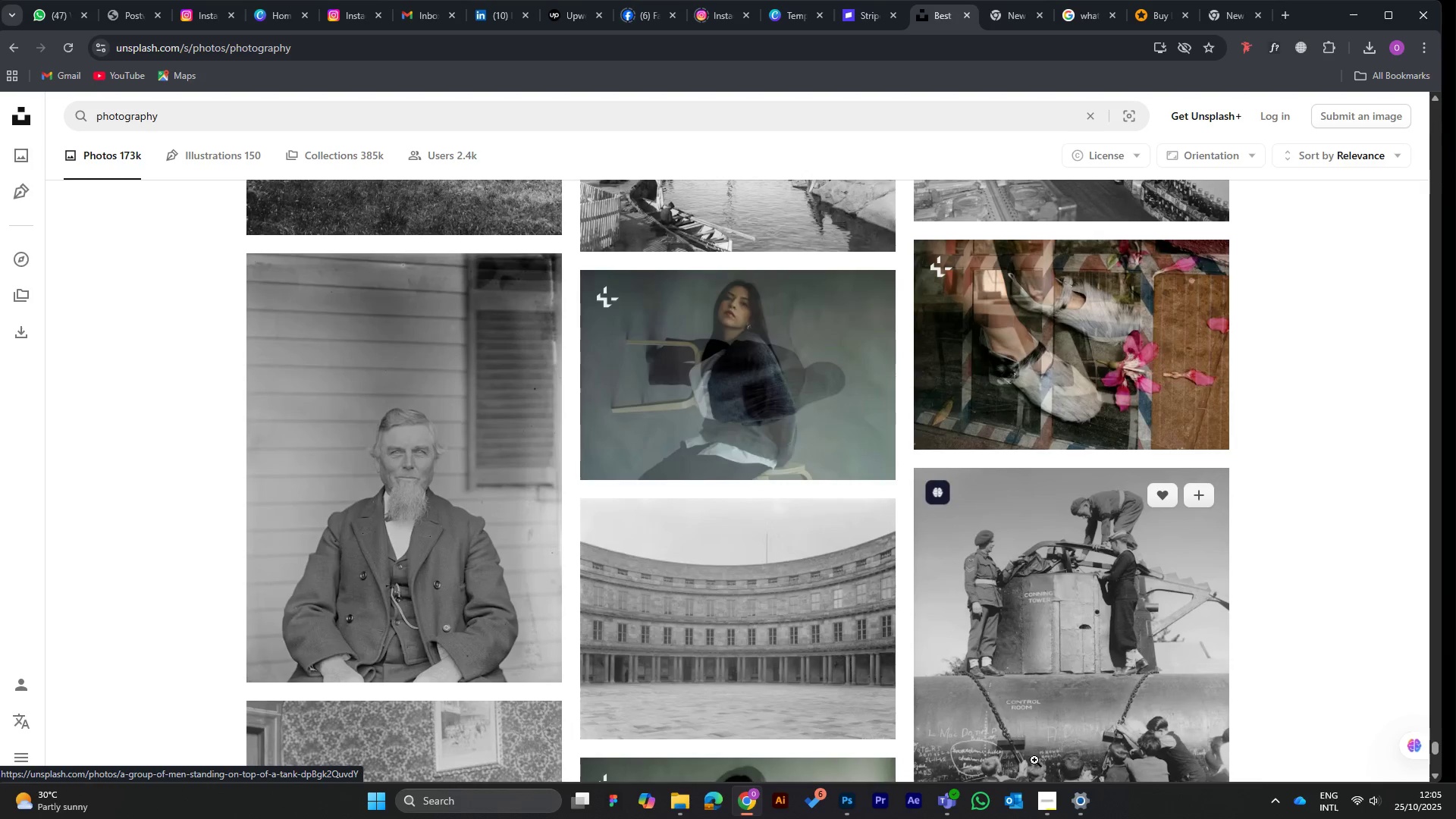 
mouse_move([1031, 778])
 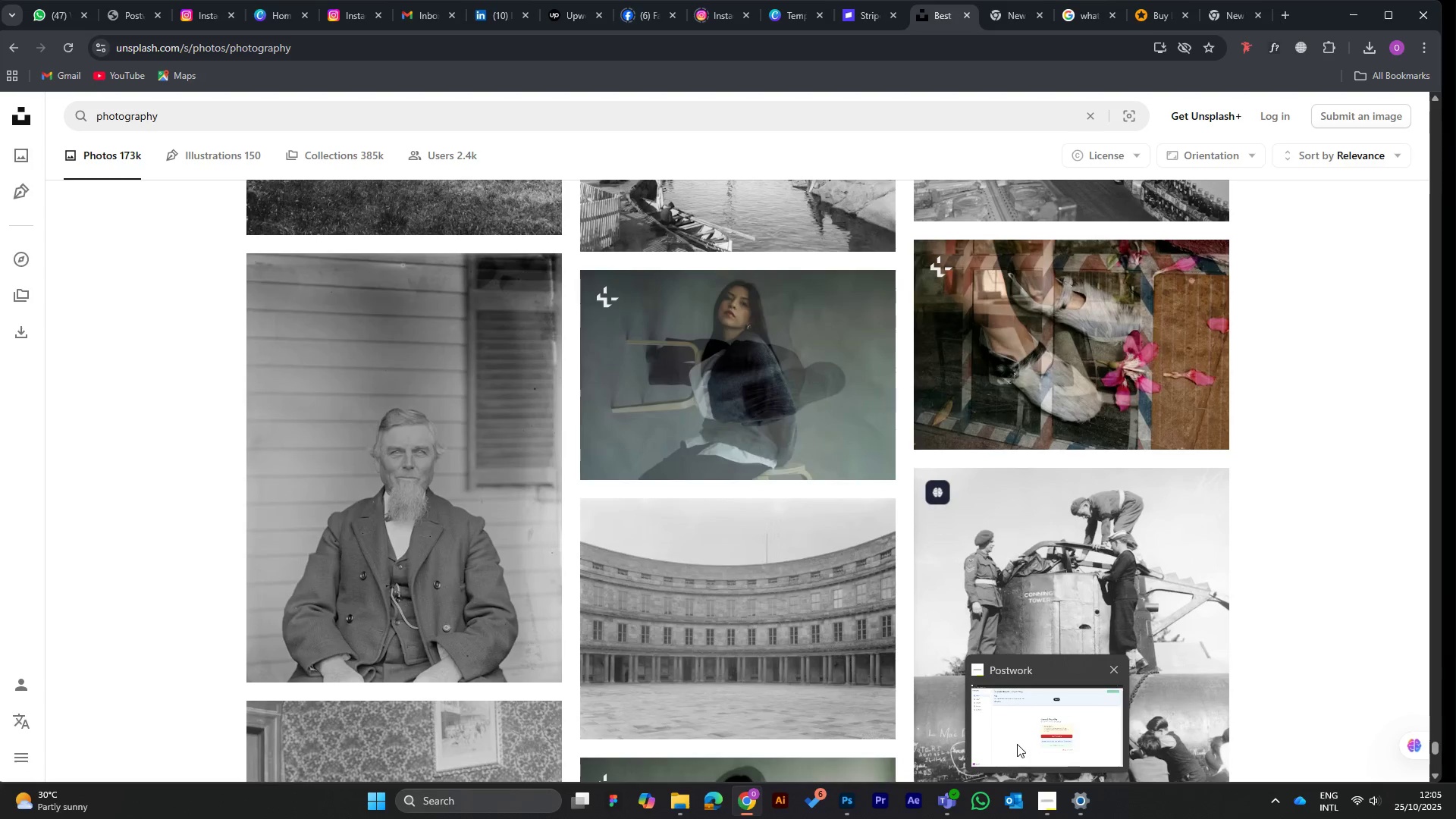 
left_click([1017, 744])